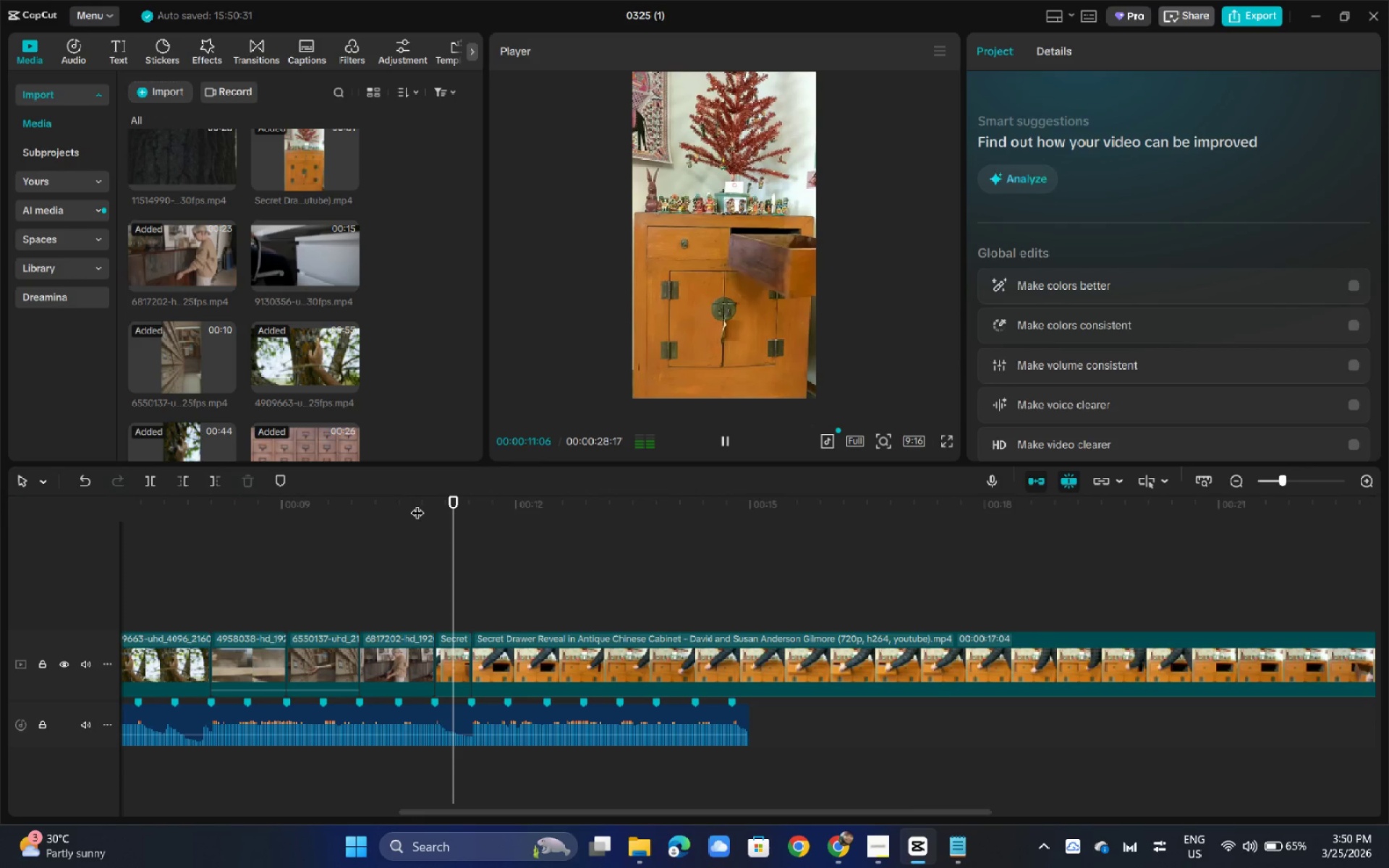 
key(Space)
 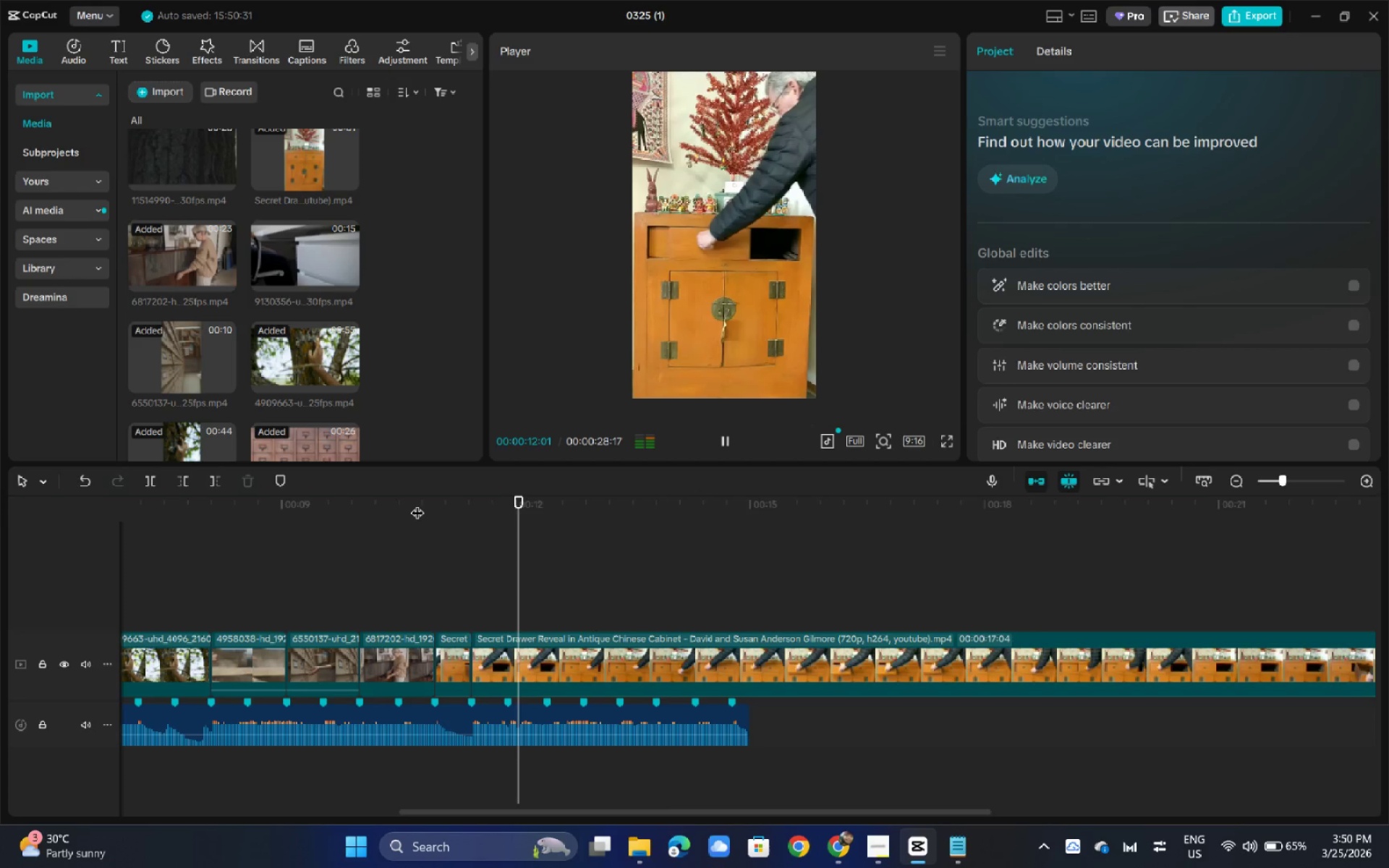 
key(Space)
 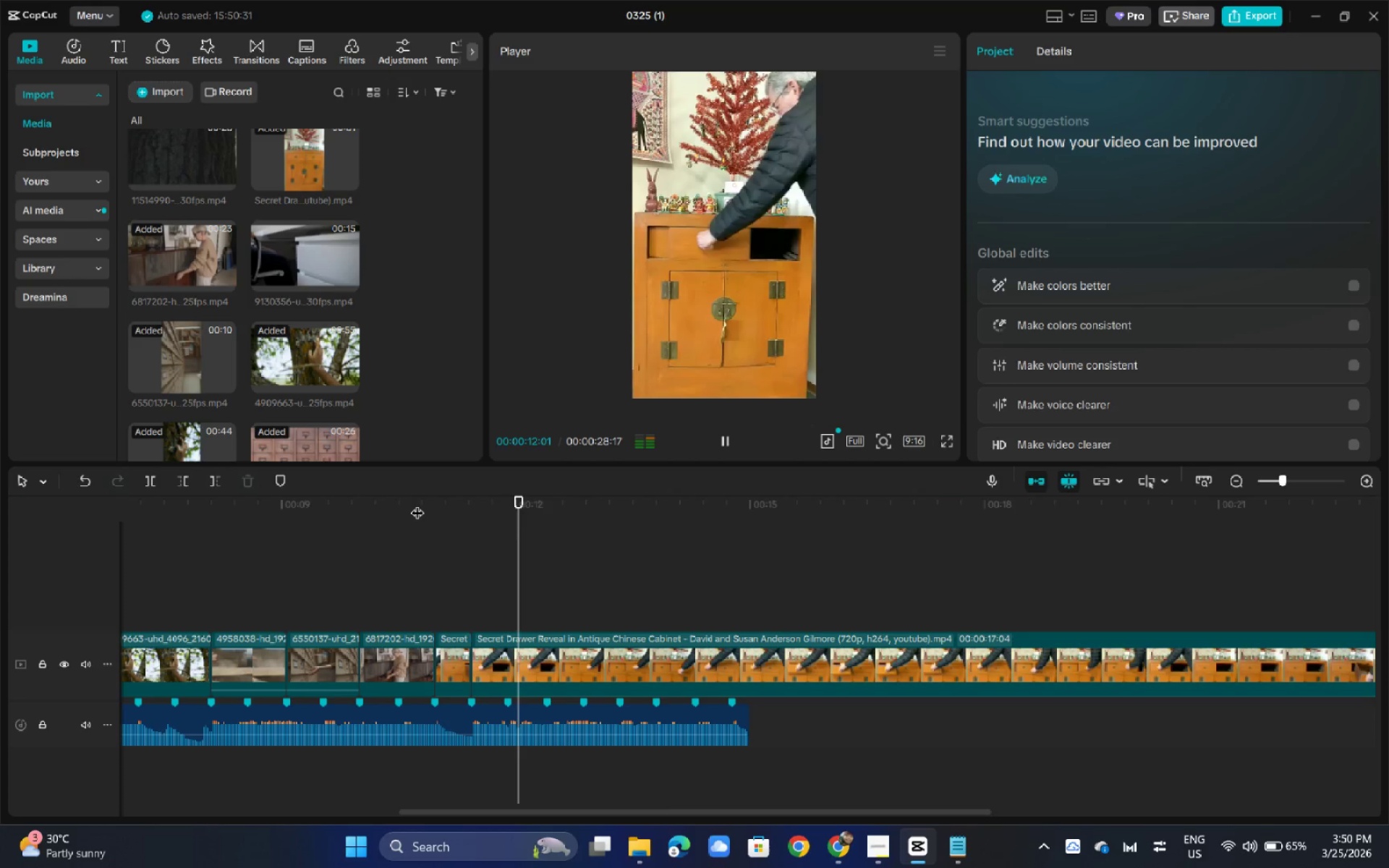 
key(Space)
 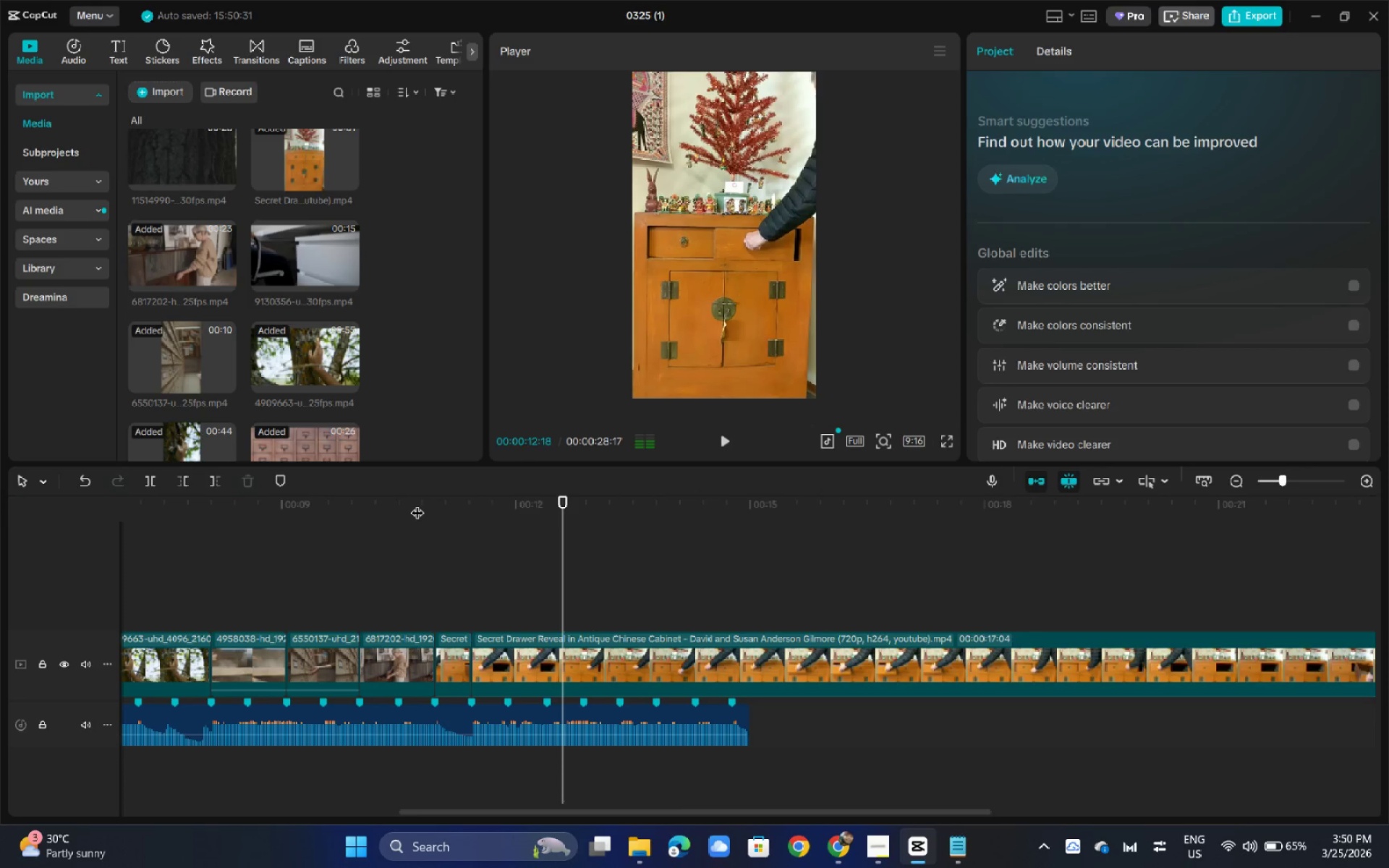 
key(Space)
 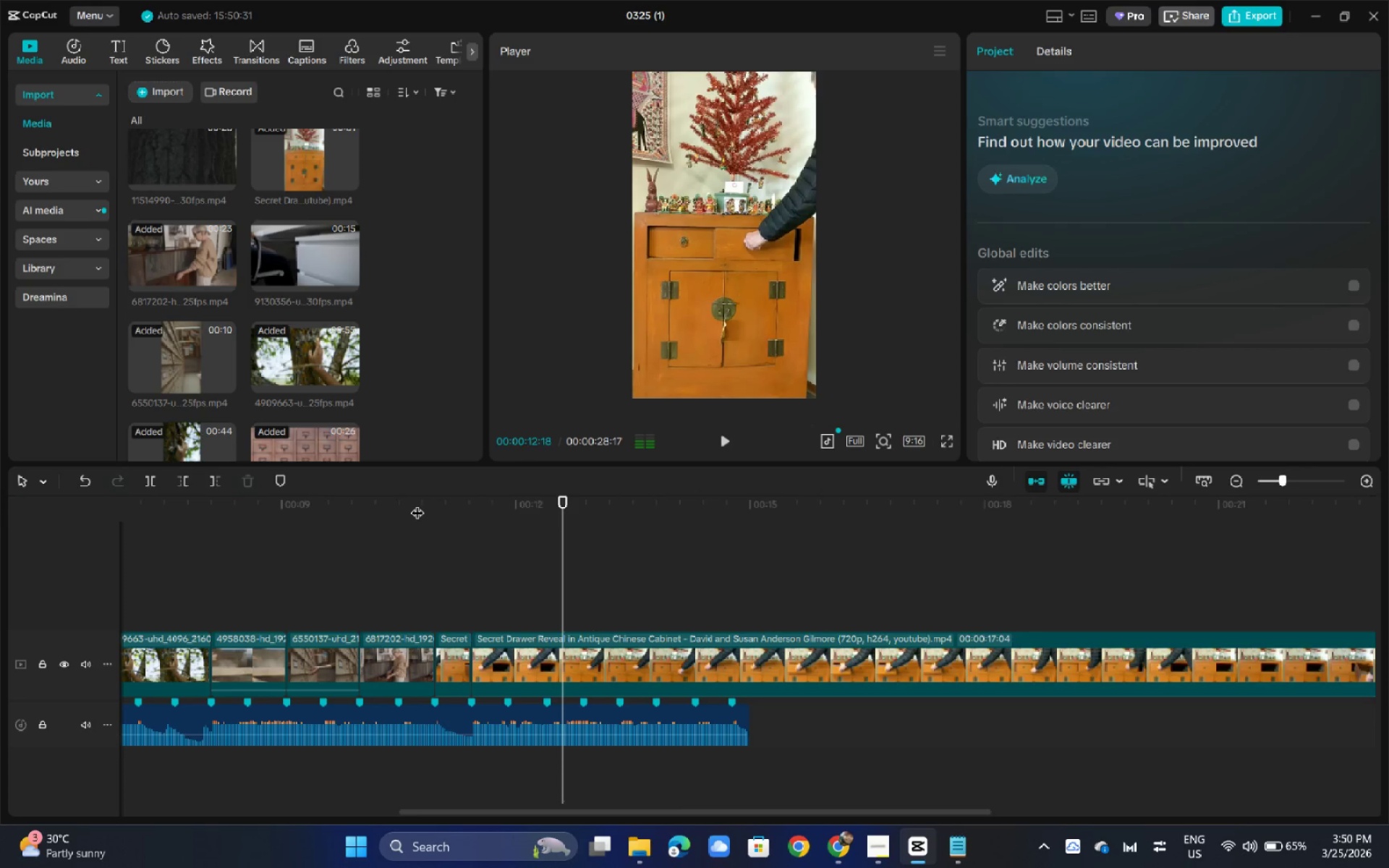 
key(Space)
 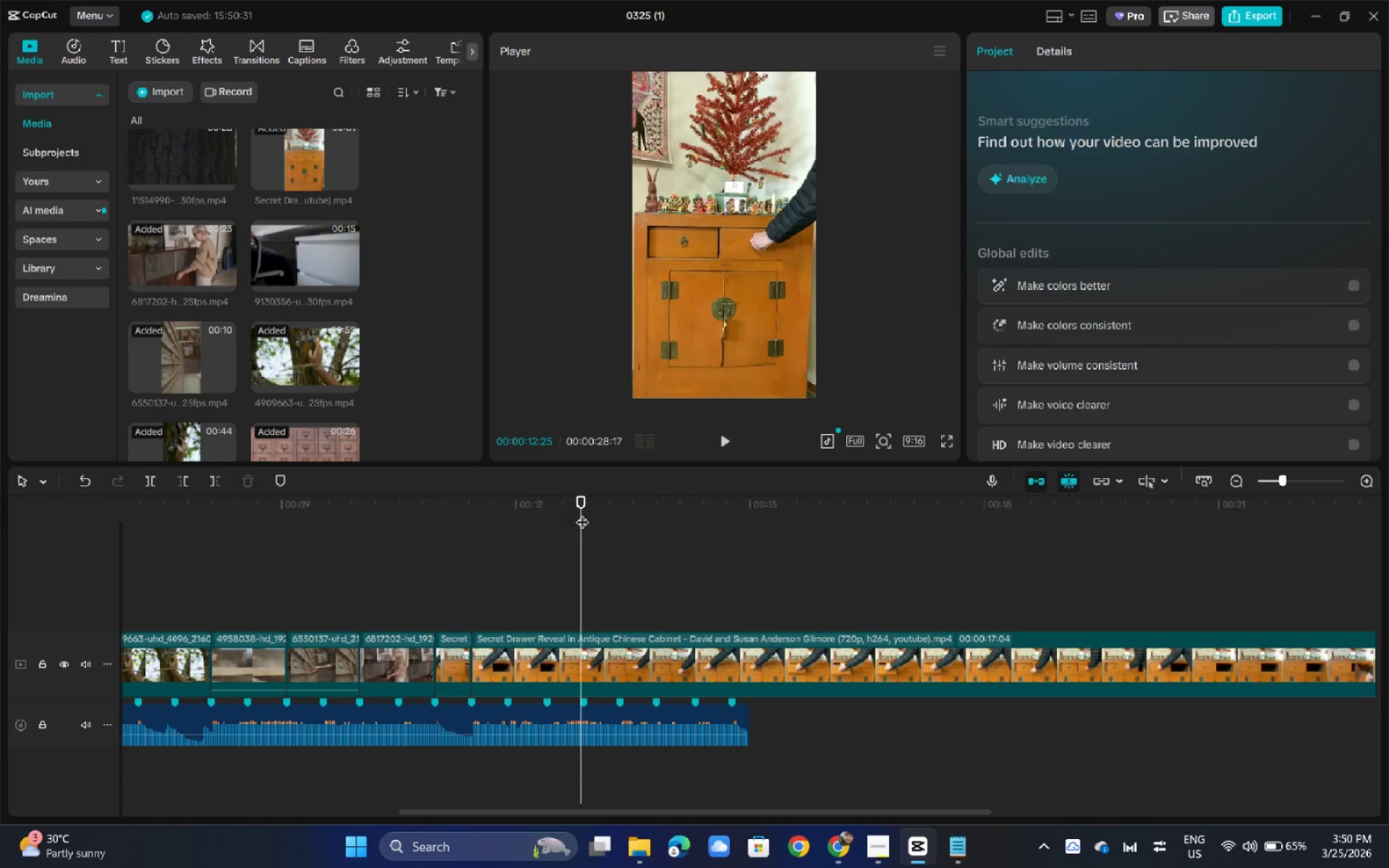 
left_click_drag(start_coordinate=[582, 508], to_coordinate=[587, 507])
 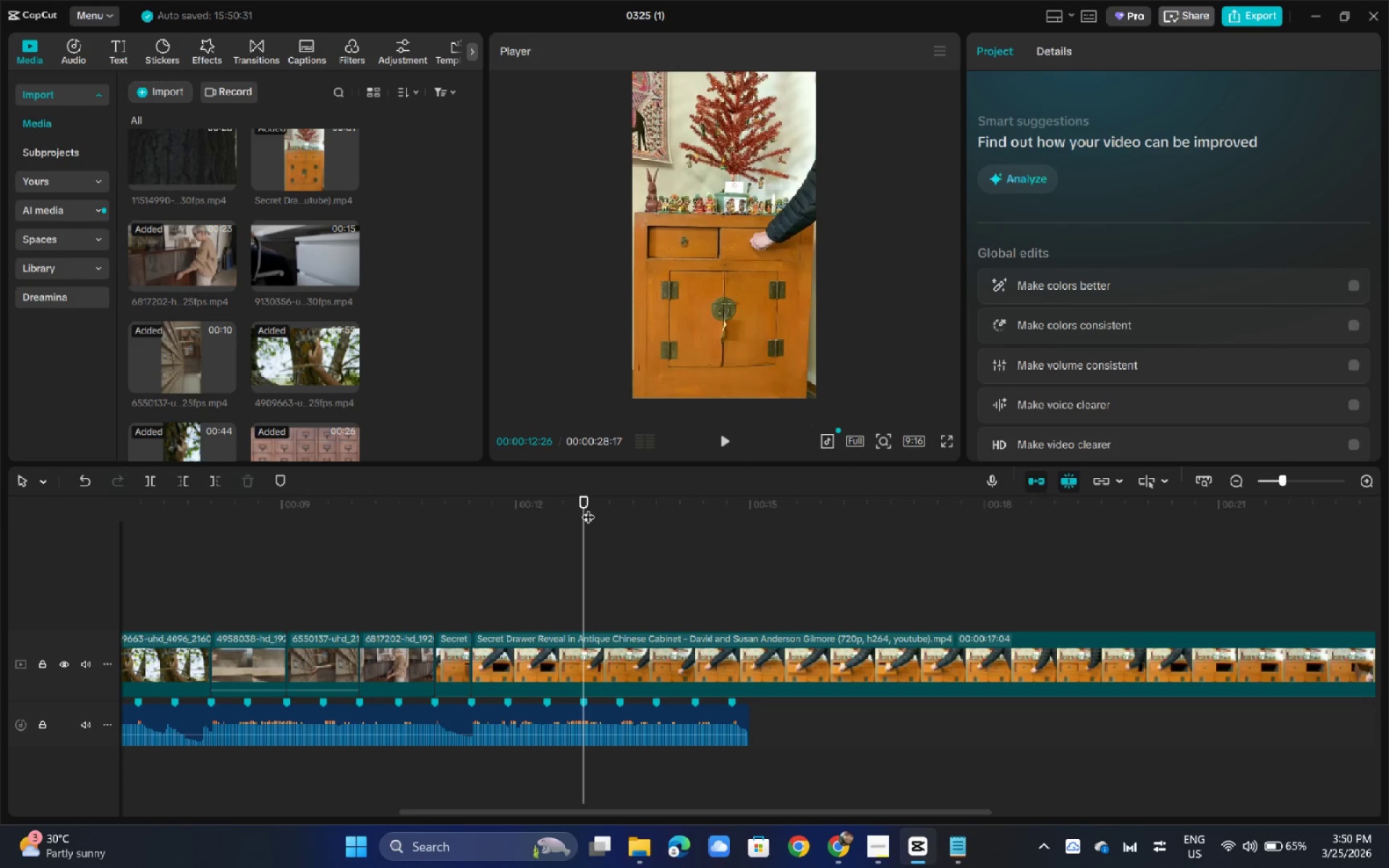 
key(Control+B)
 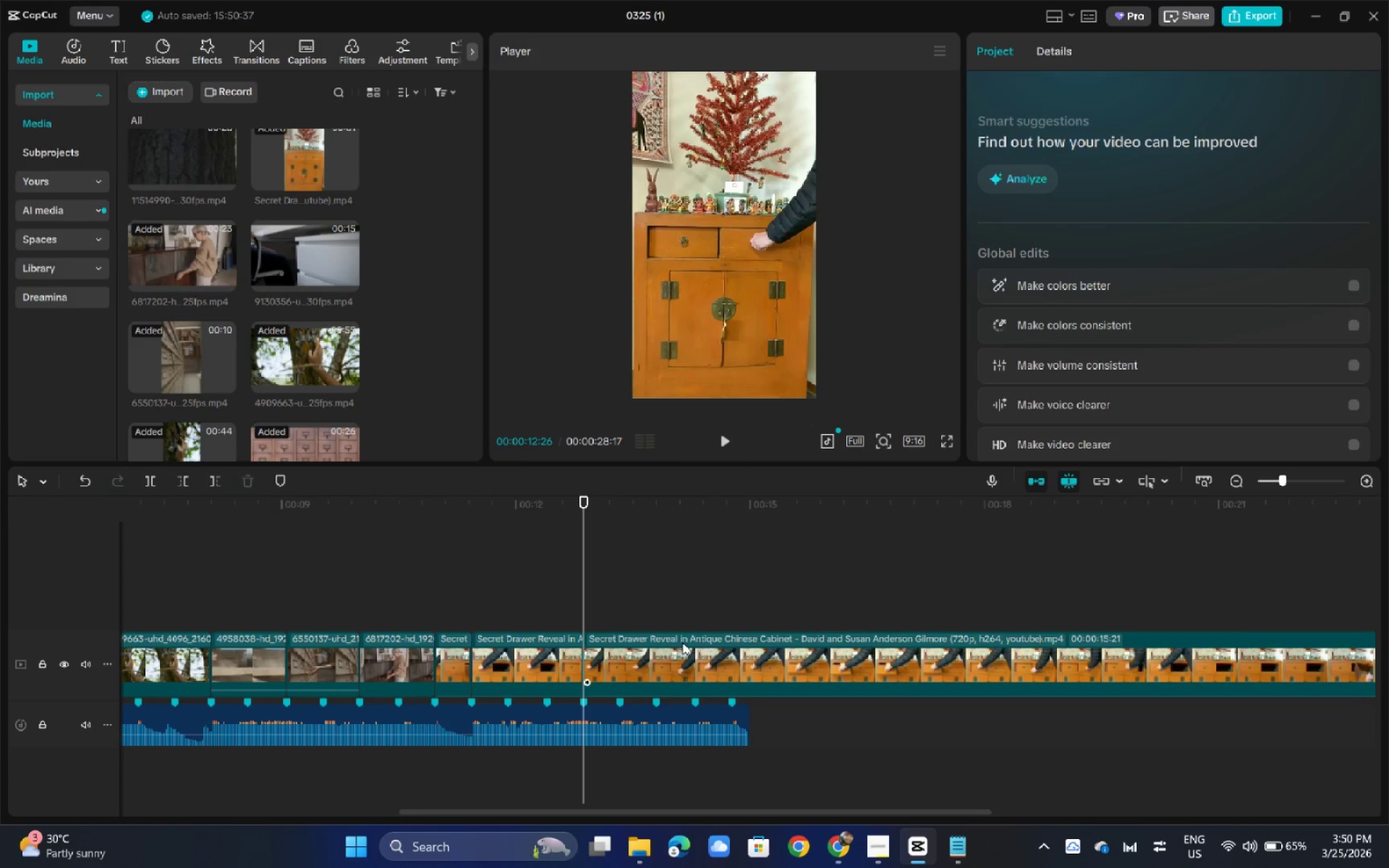 
left_click([682, 642])
 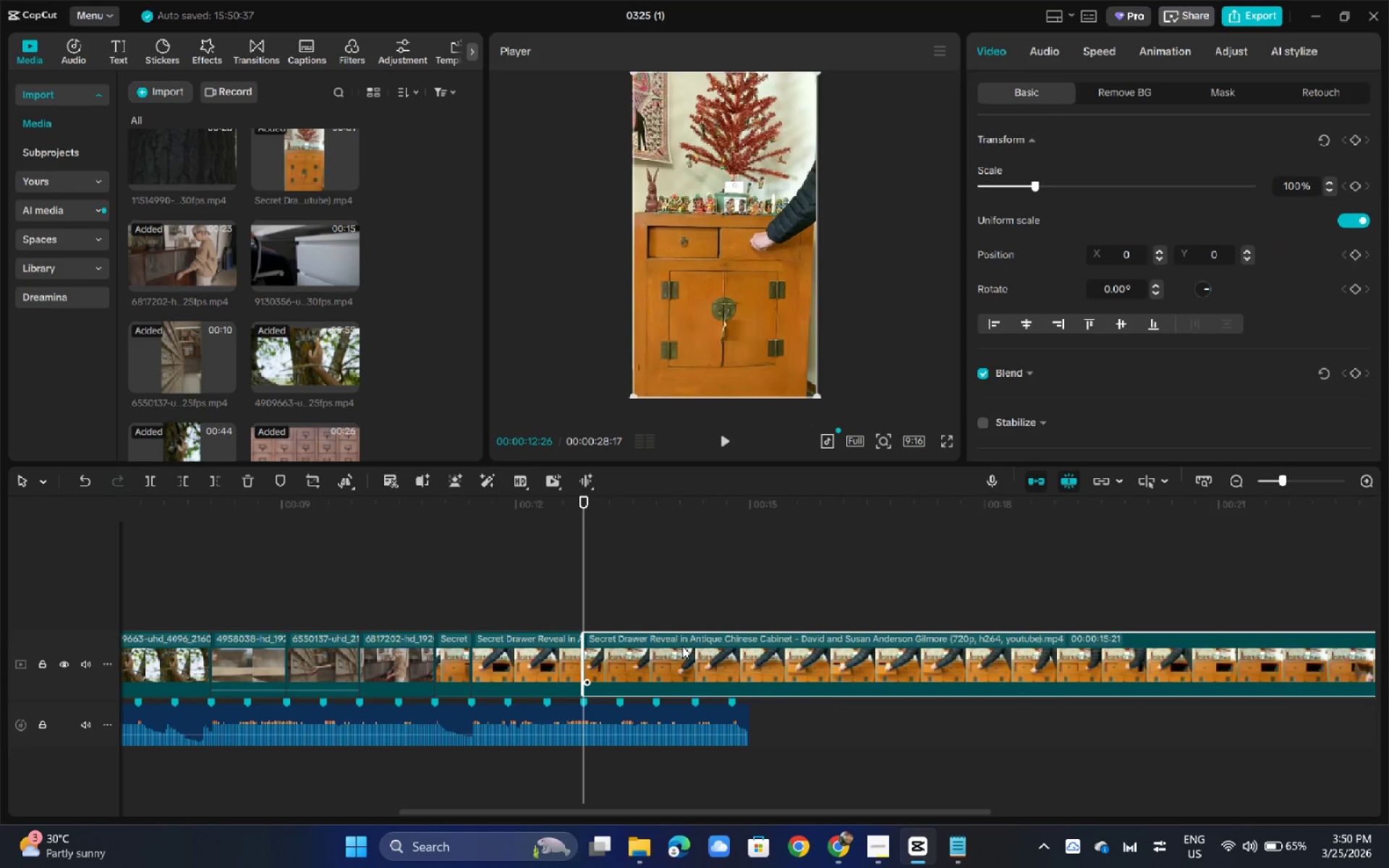 
key(Backspace)
 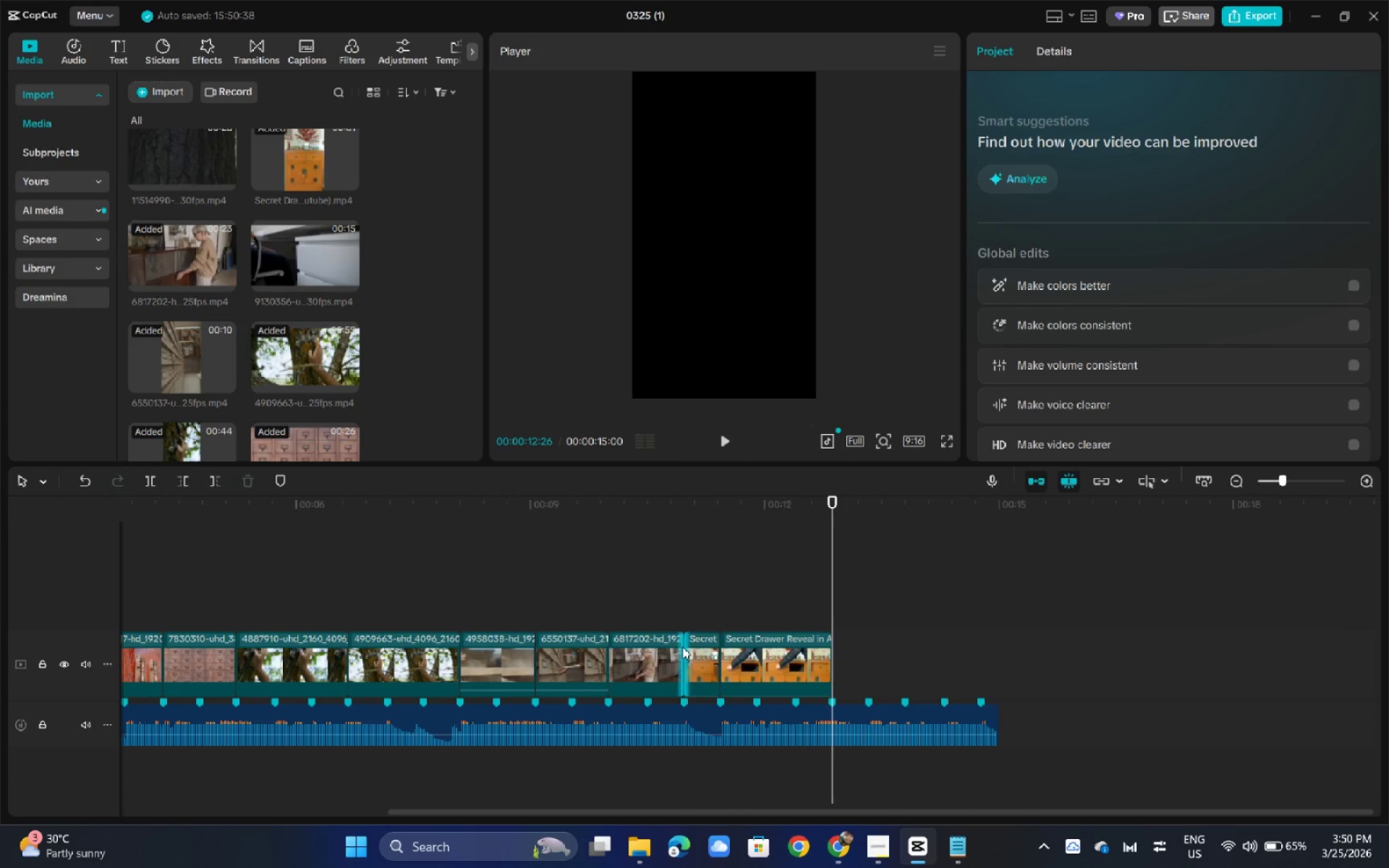 
wait(10.42)
 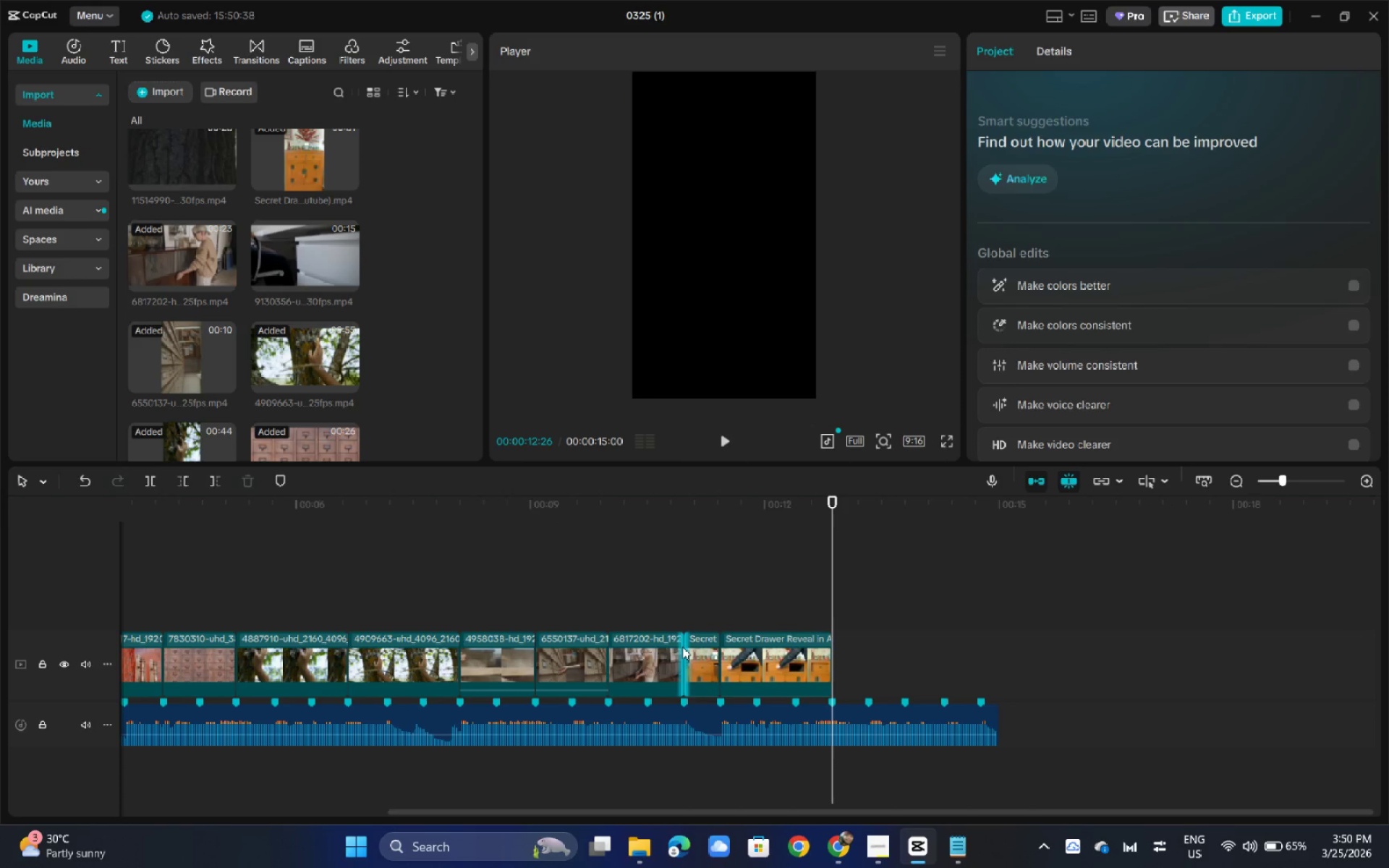 
key(Alt+AltLeft)
 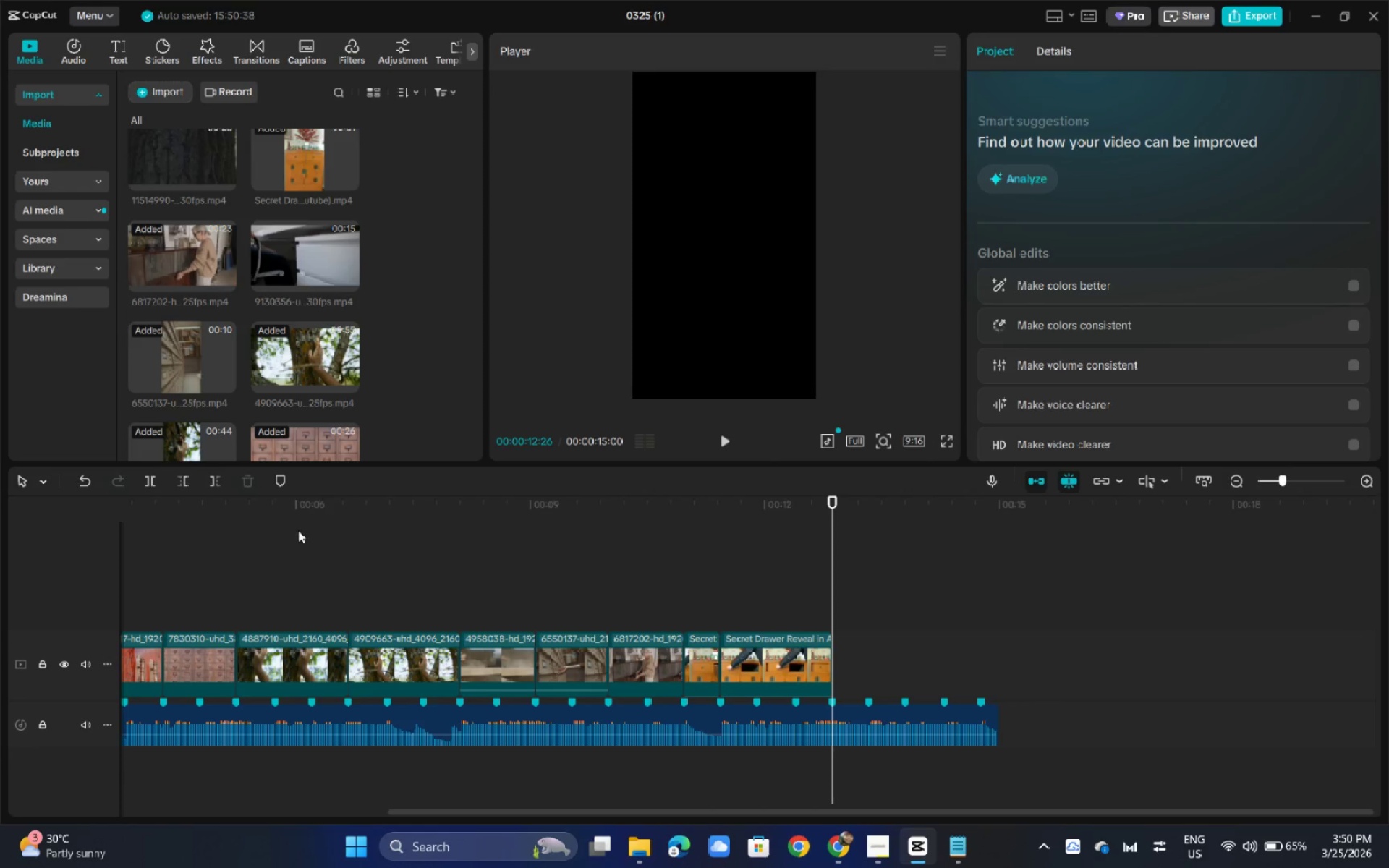 
key(Alt+Tab)
 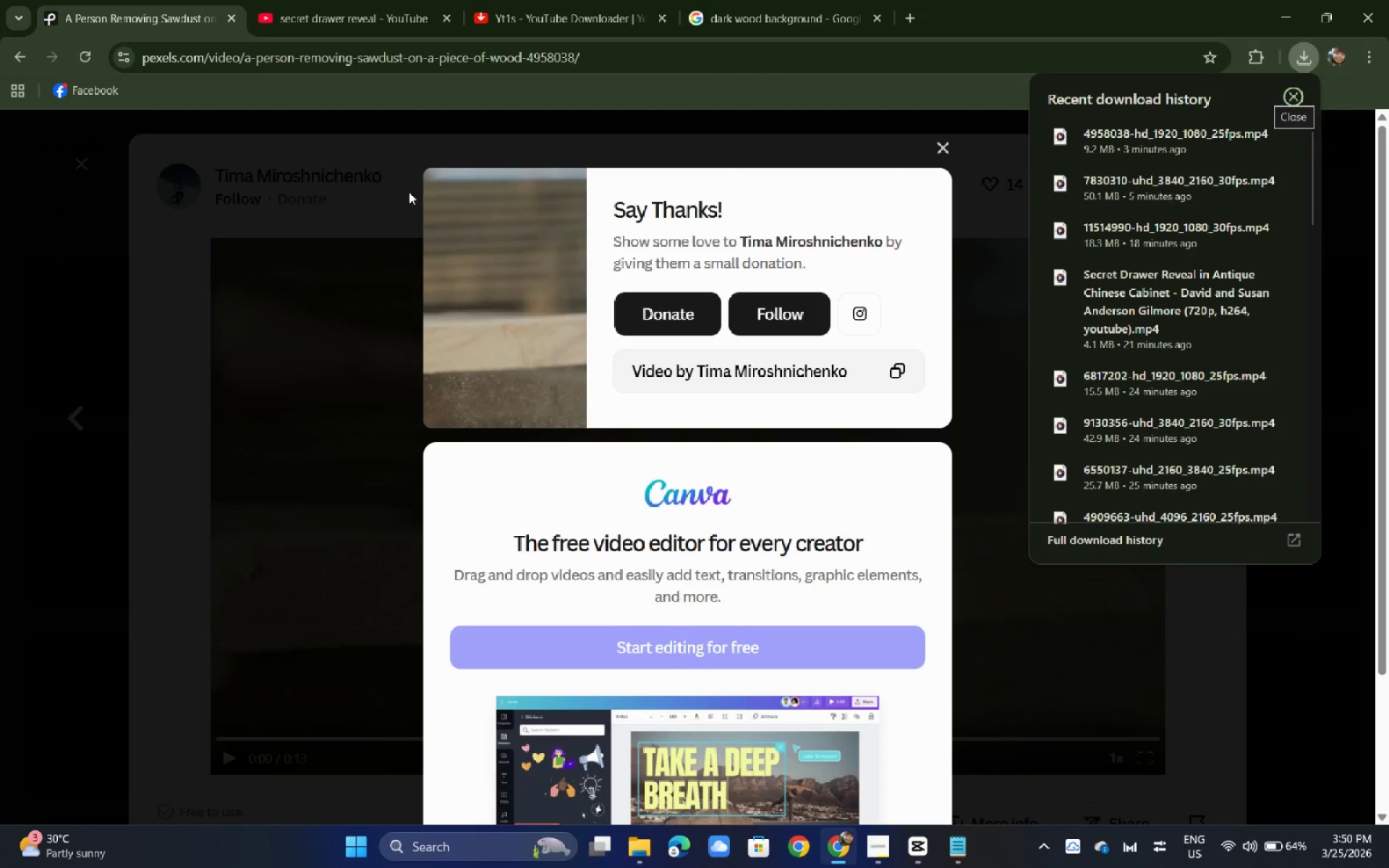 
double_click([0, 255])
 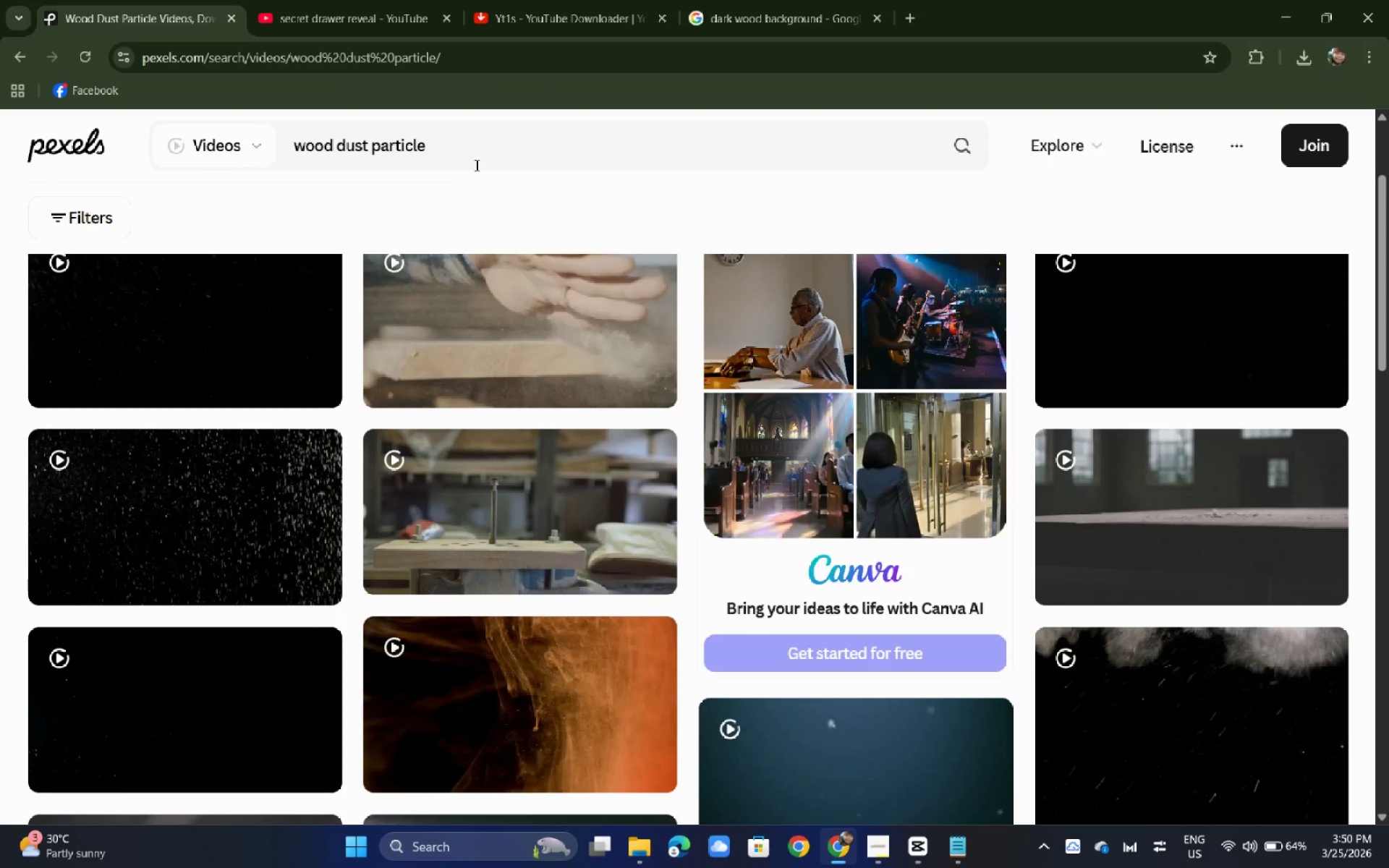 
left_click_drag(start_coordinate=[470, 164], to_coordinate=[217, 156])
 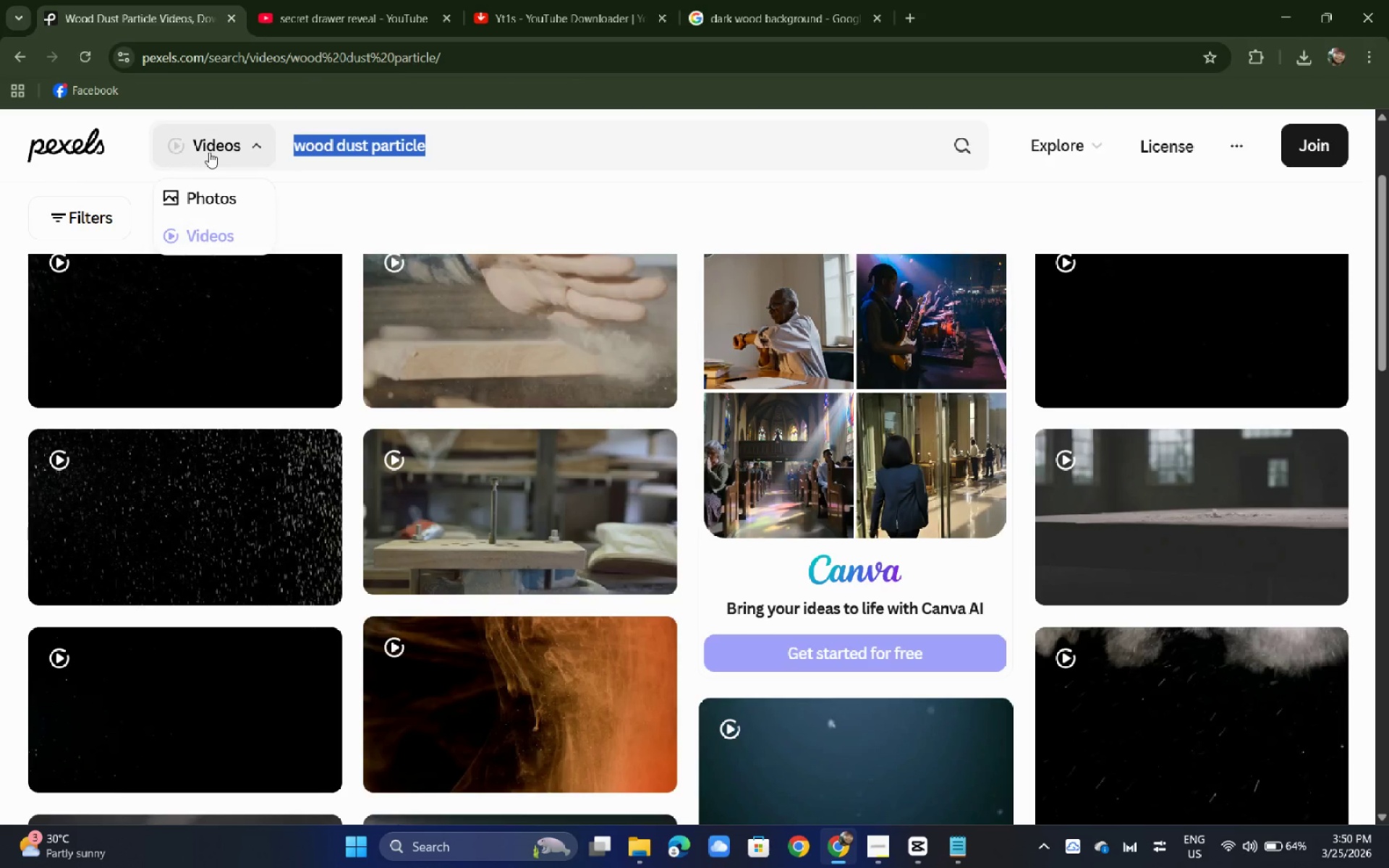 
type(blur)
 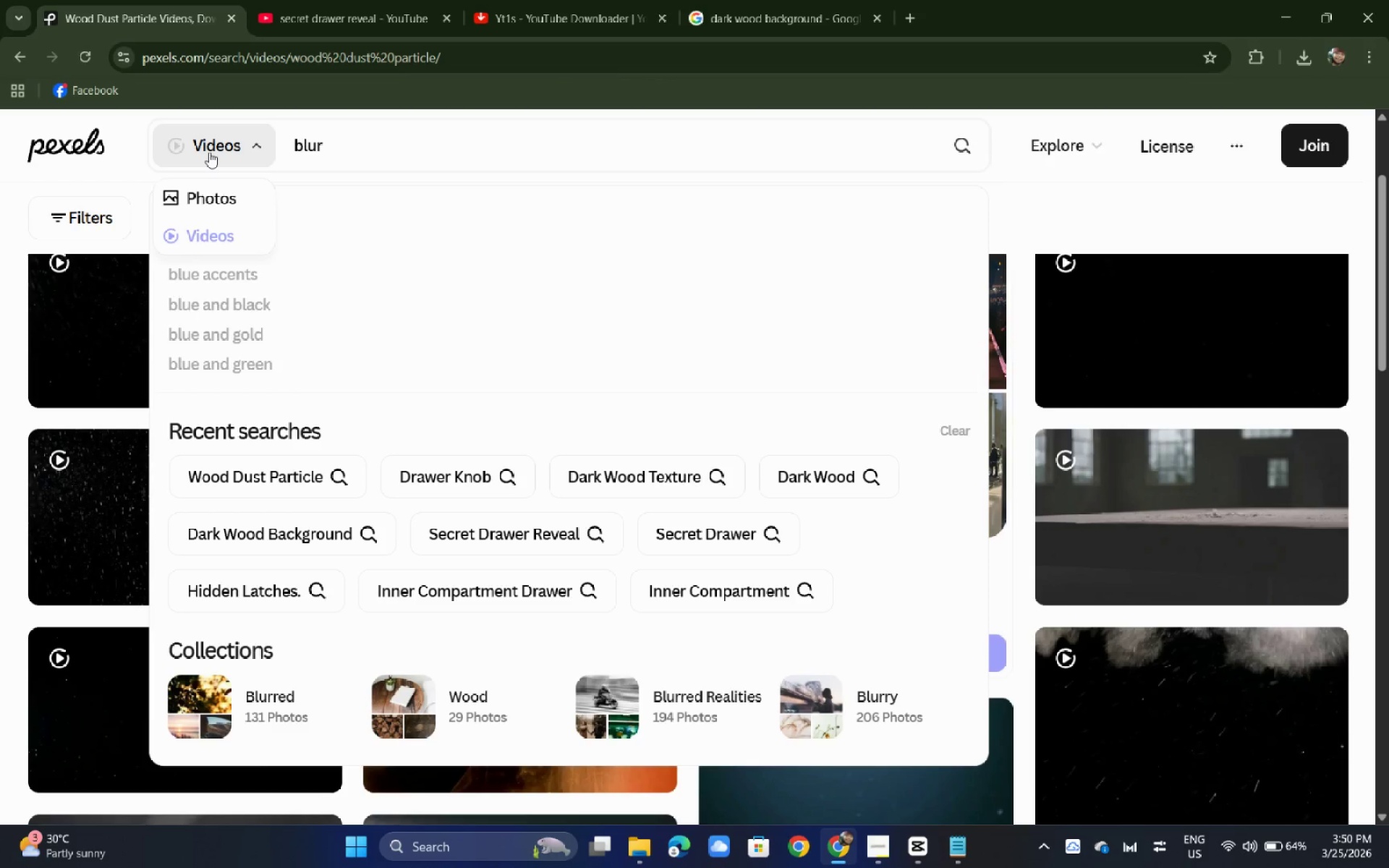 
wait(6.97)
 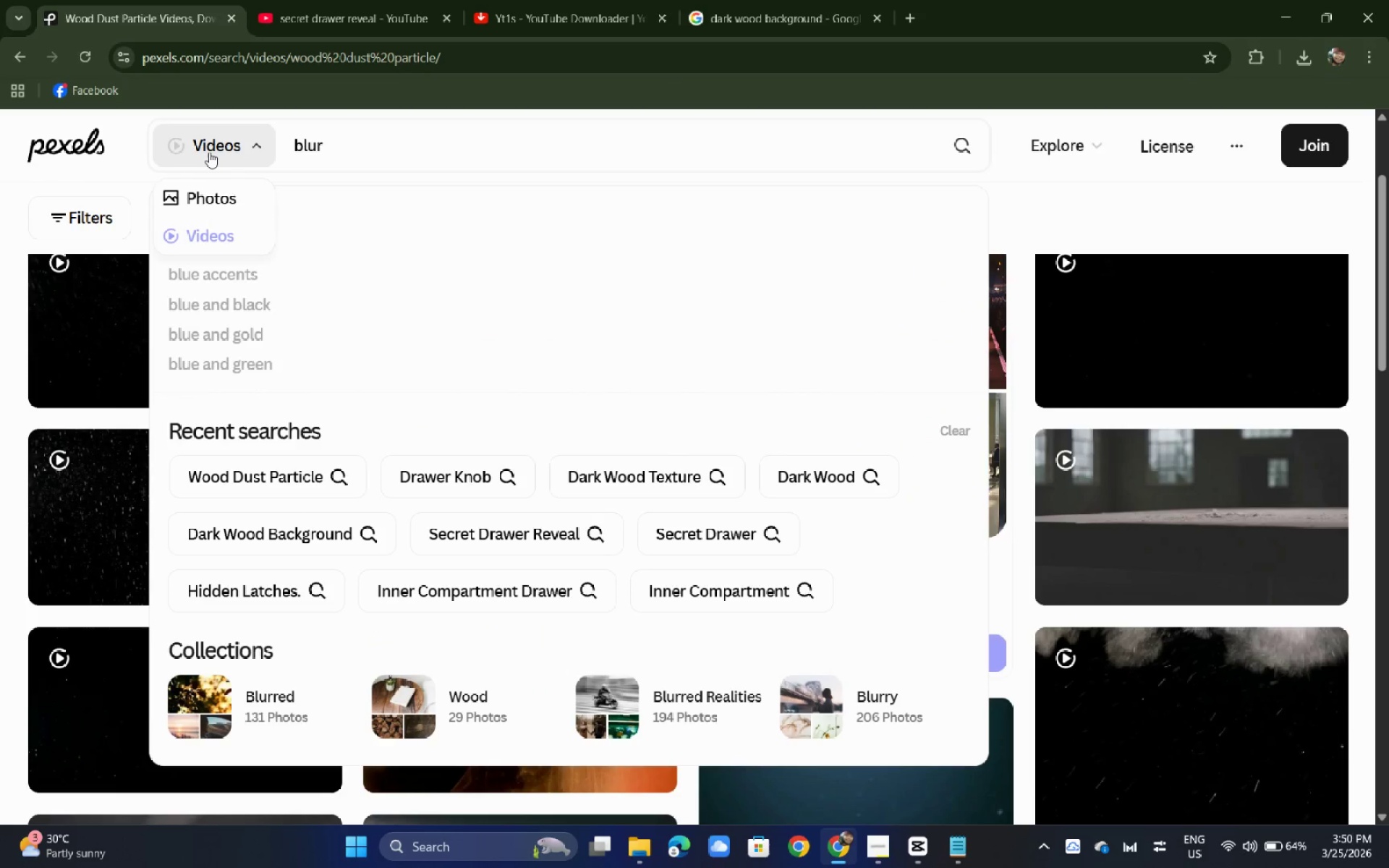 
type(red antiqy)
key(Backspace)
type(ie=)
key(Backspace)
key(Backspace)
key(Backspace)
type(ue shop)
 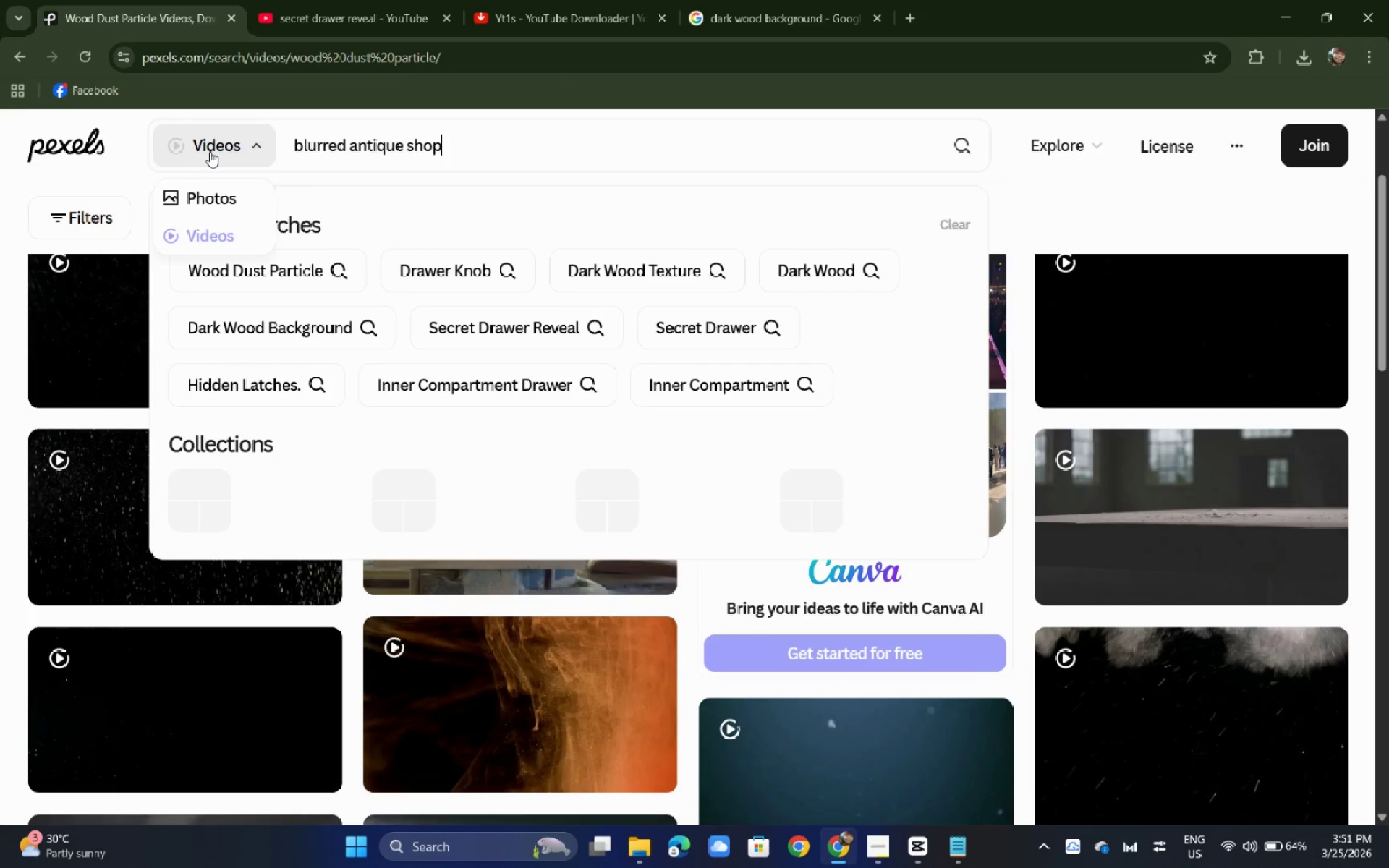 
key(Enter)
 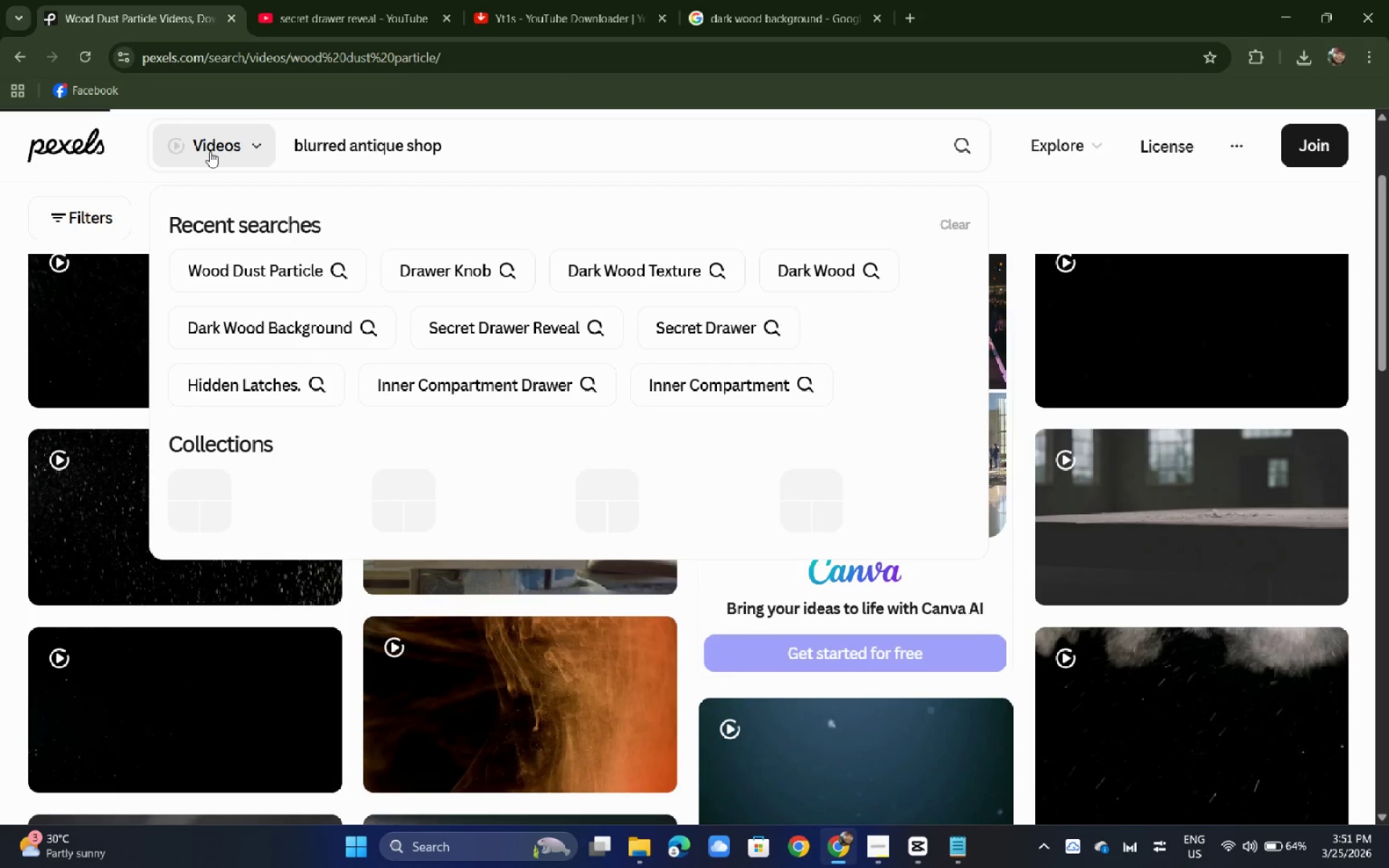 
key(Alt+Tab)
 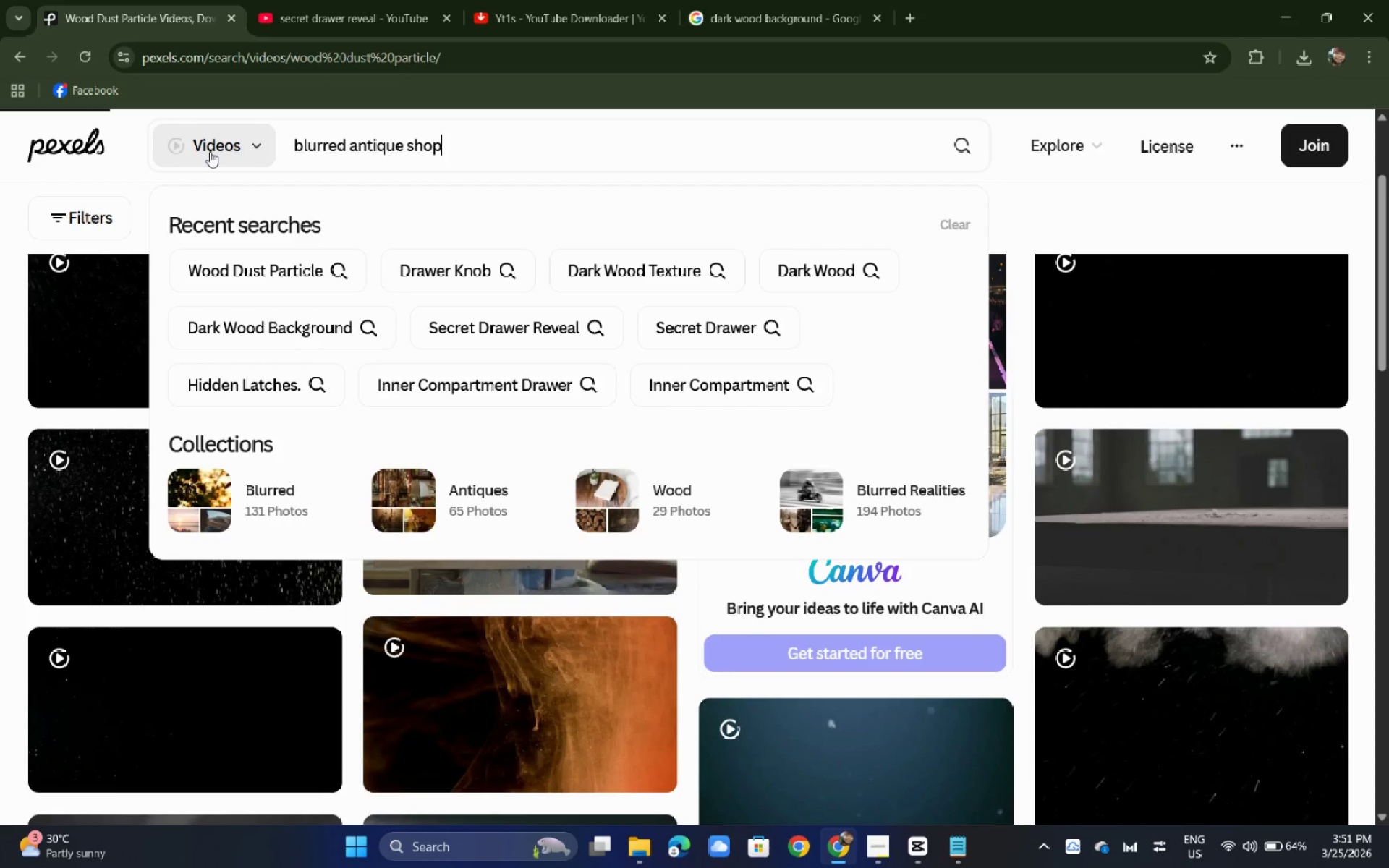 
key(Alt+Tab)
 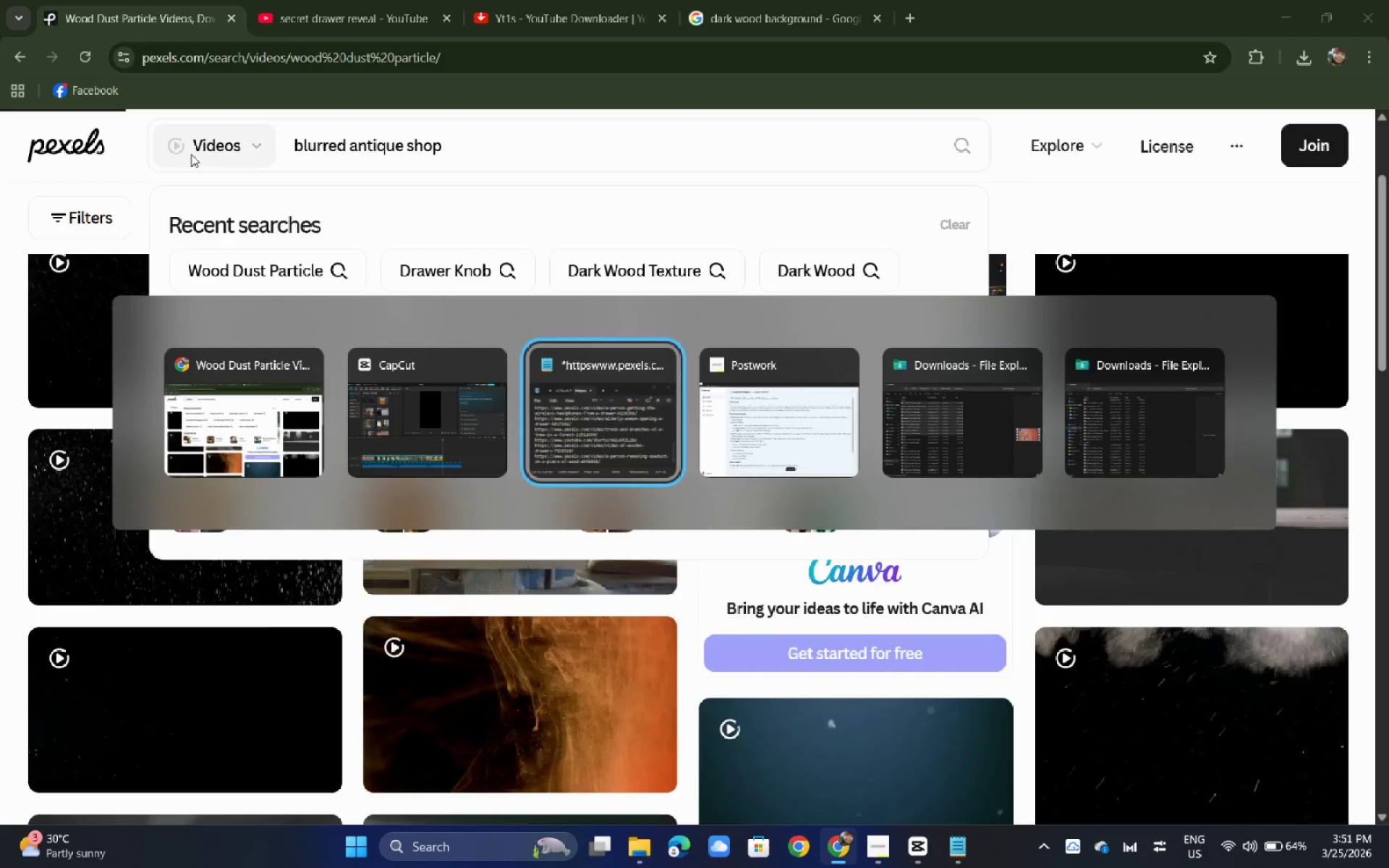 
key(Alt+Tab)